 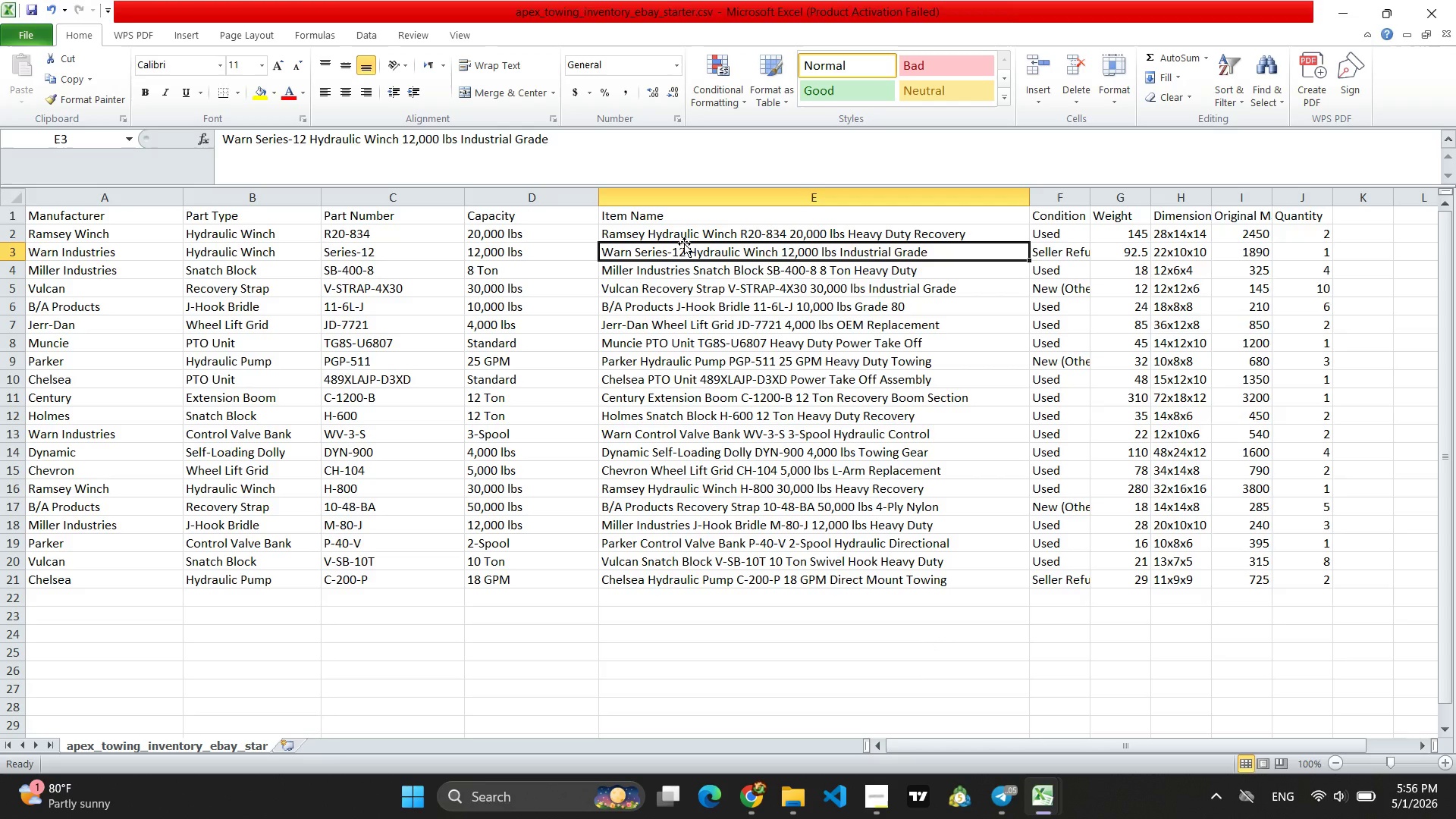 
left_click([720, 245])
 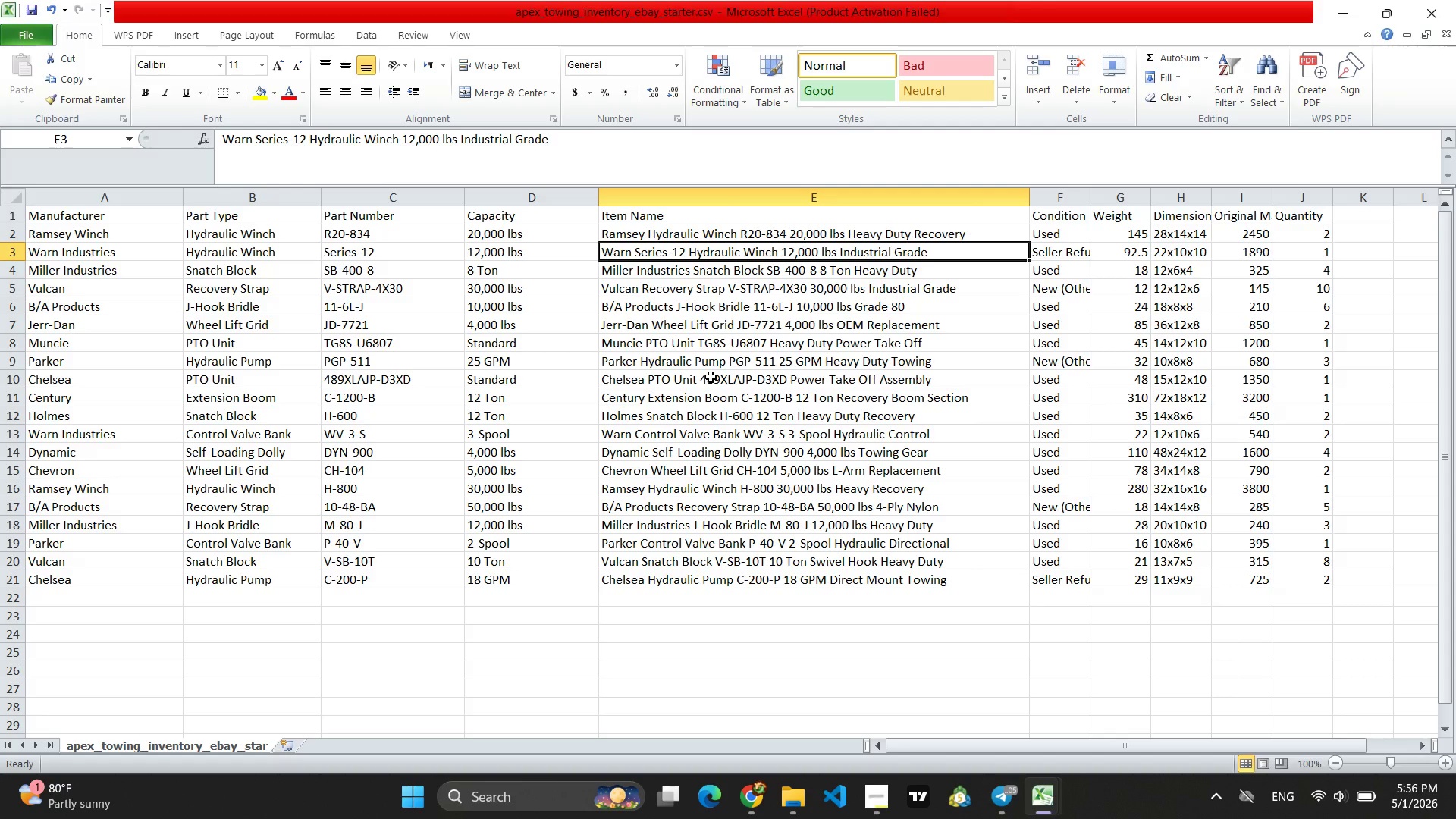 
wait(6.86)
 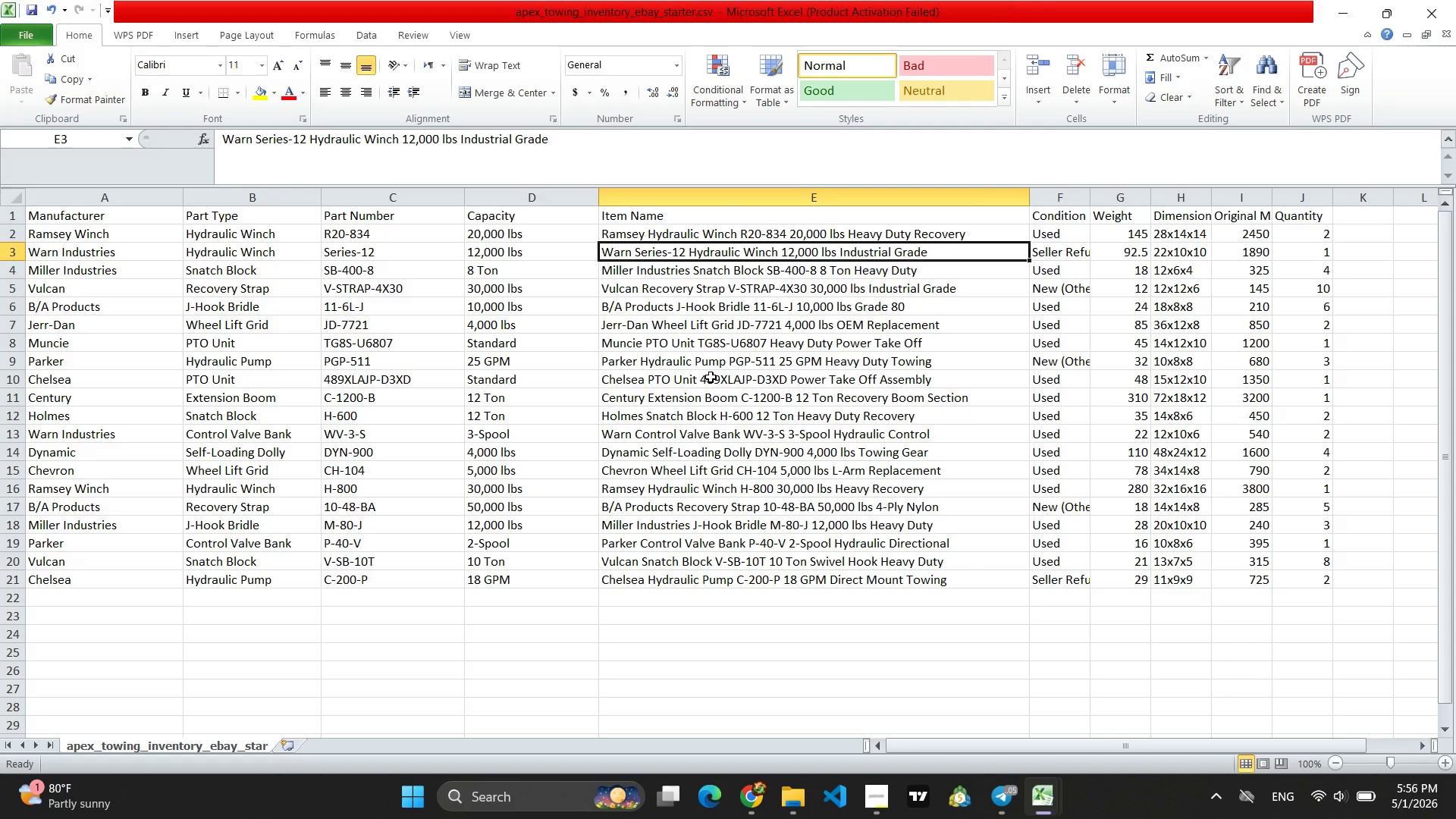 
left_click([492, 256])
 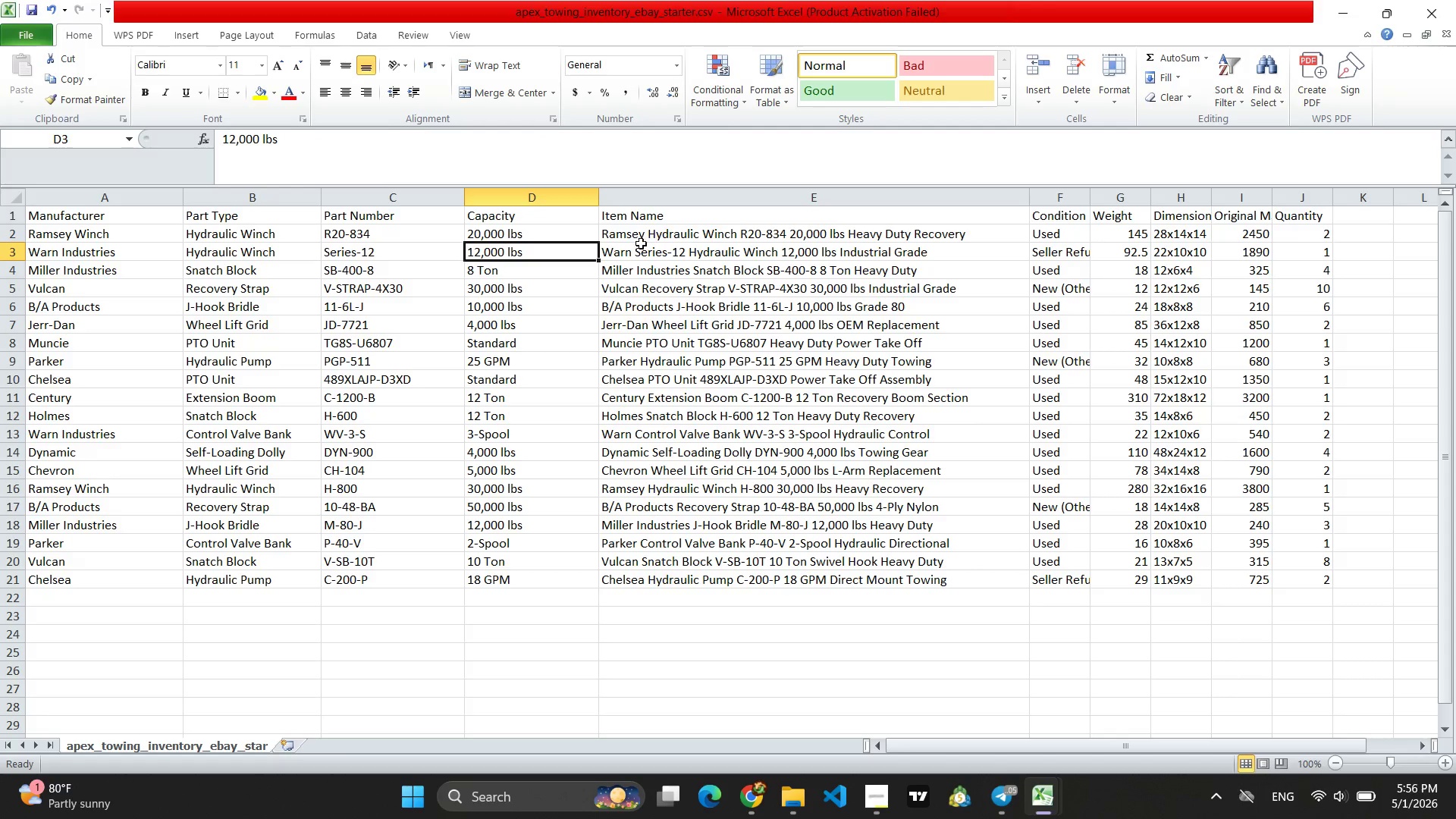 
left_click([643, 239])
 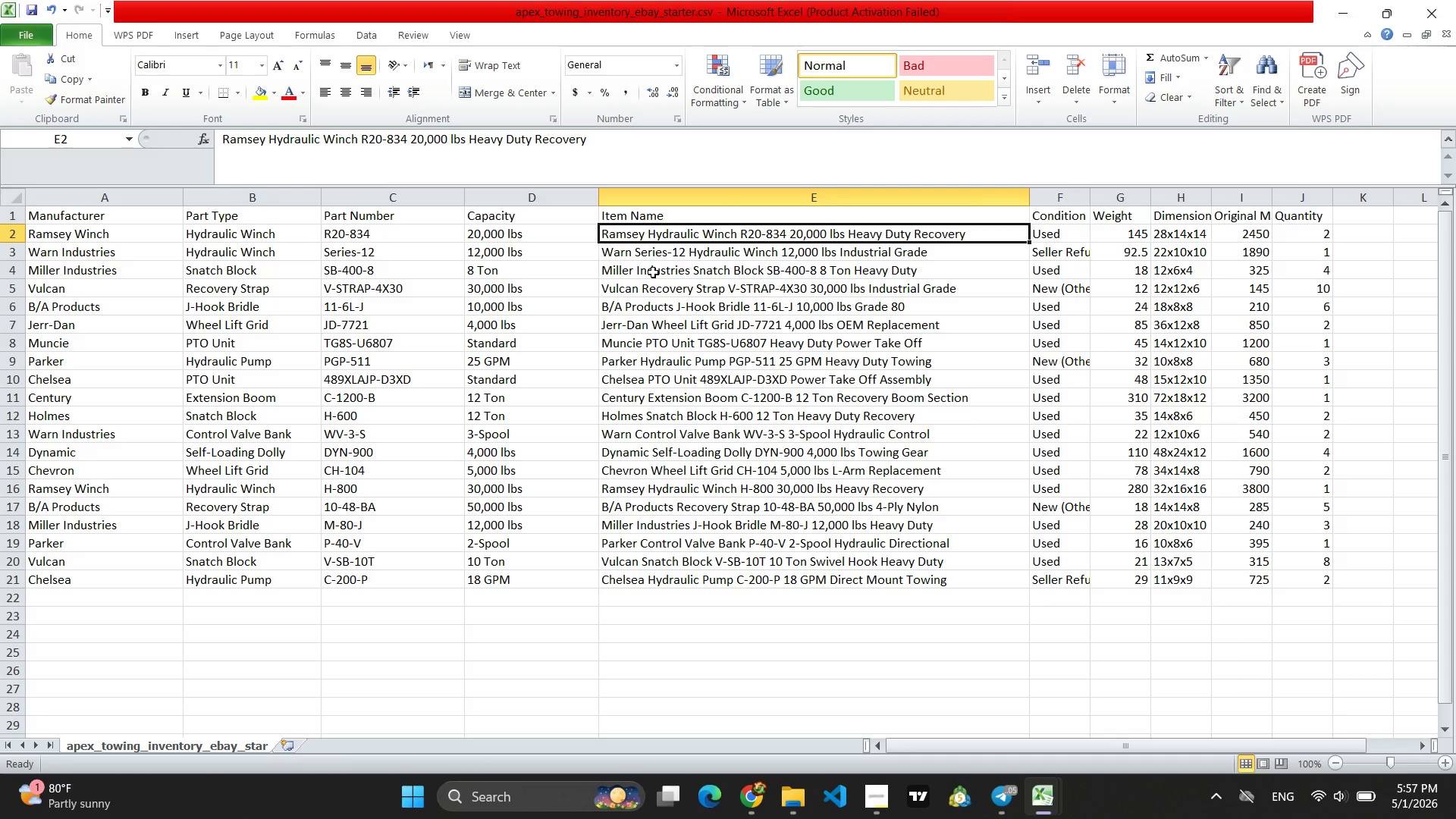 
wait(23.14)
 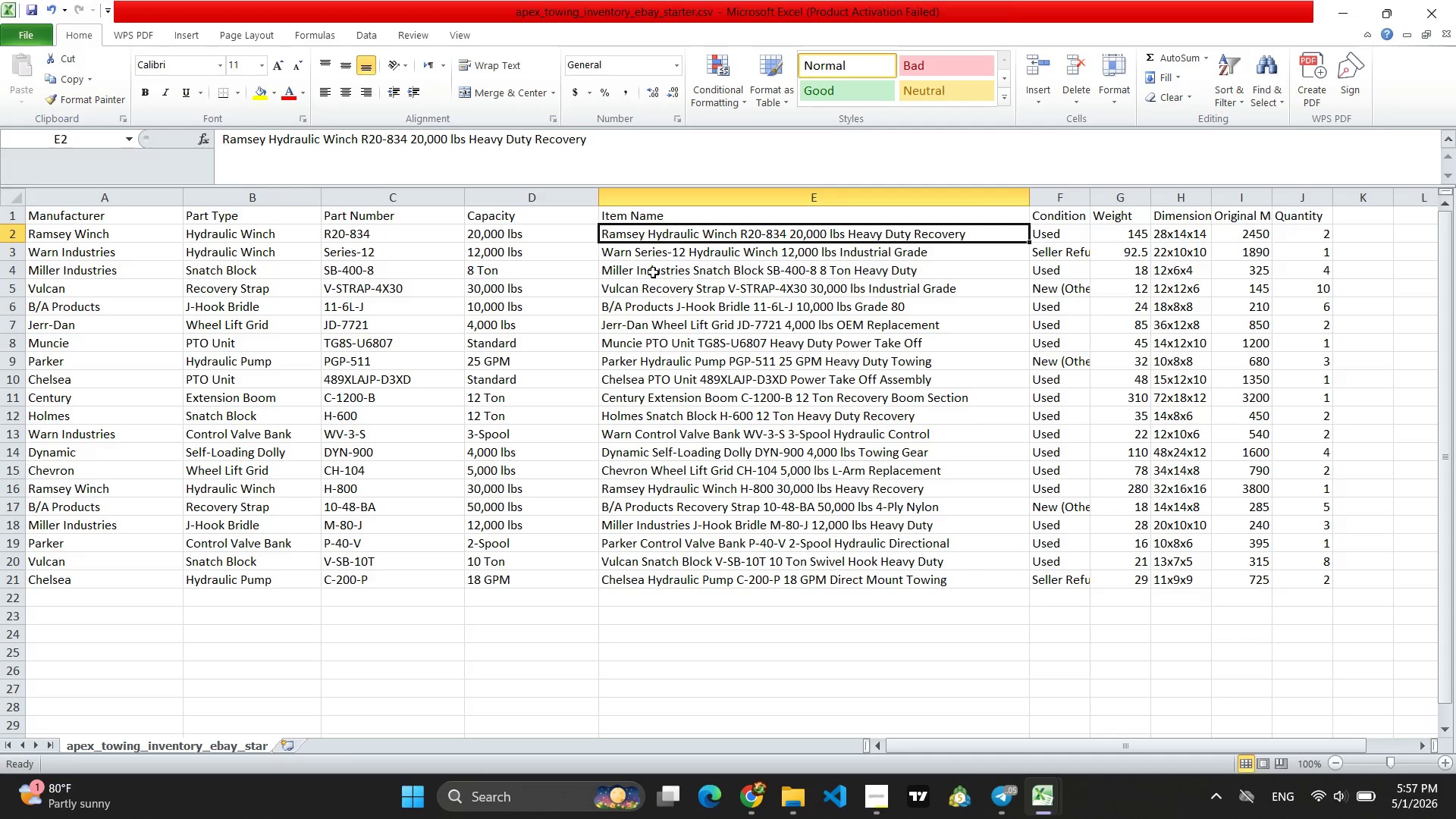 
left_click([753, 812])
 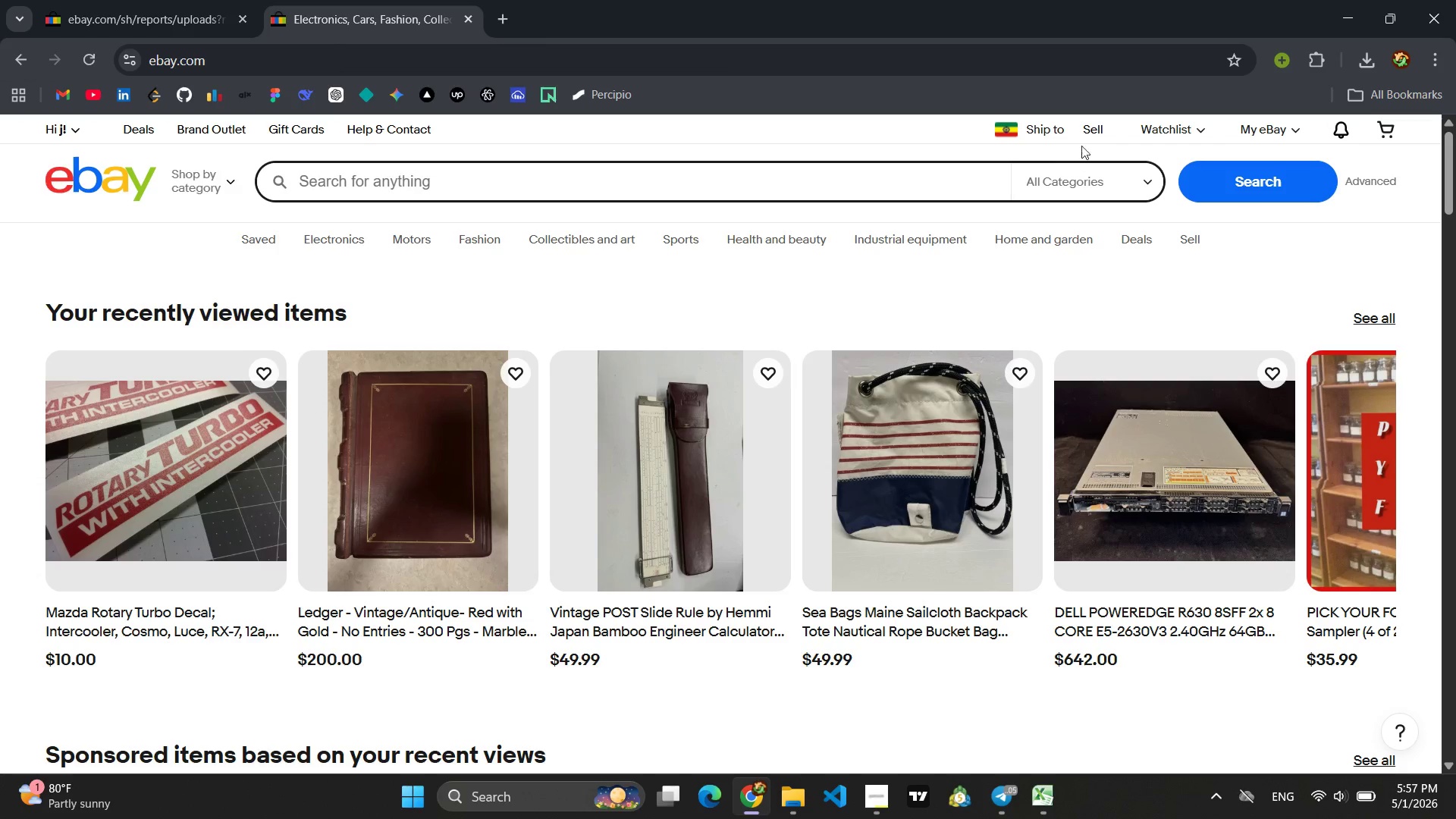 
left_click([1087, 133])
 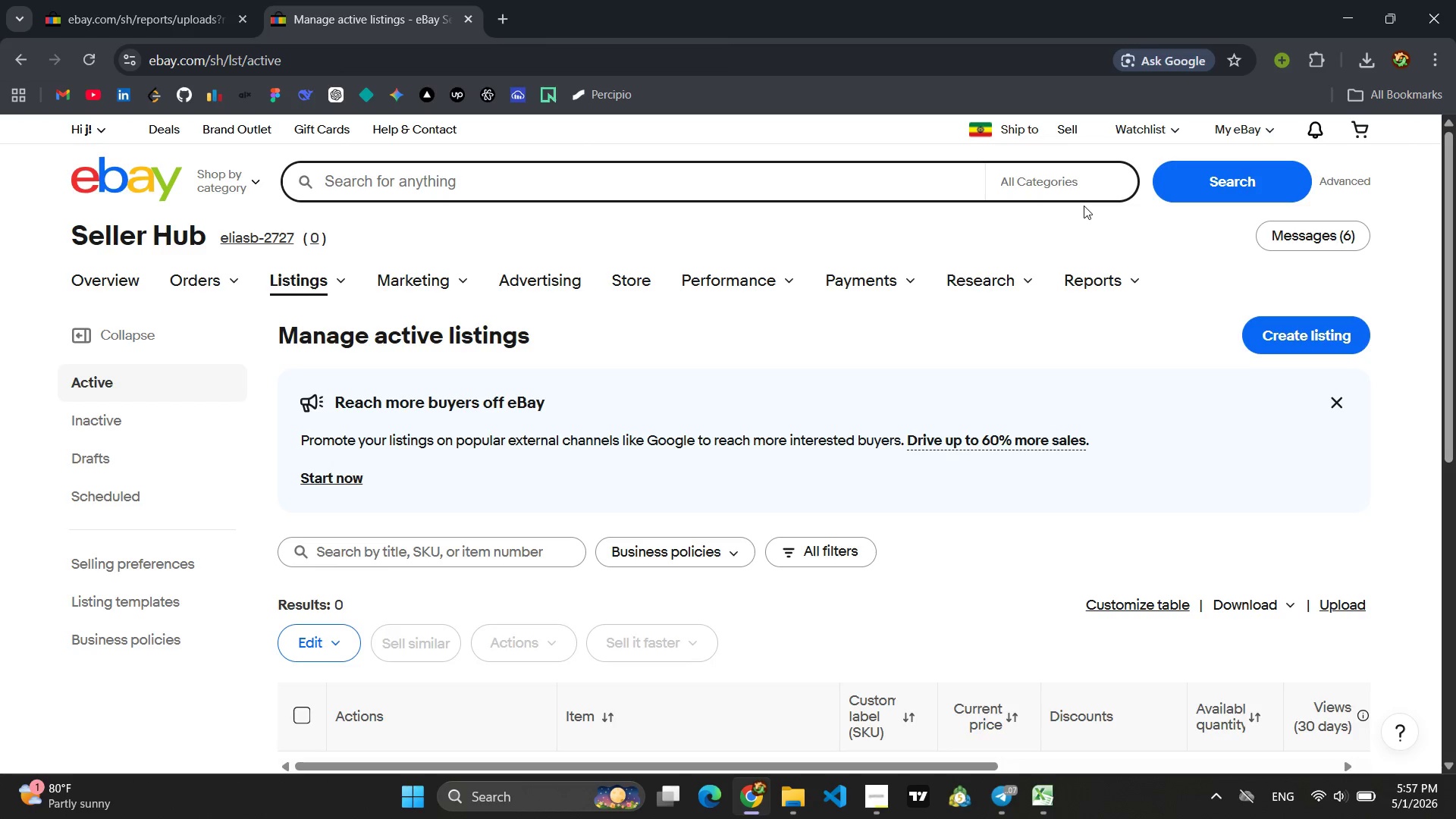 
wait(55.62)
 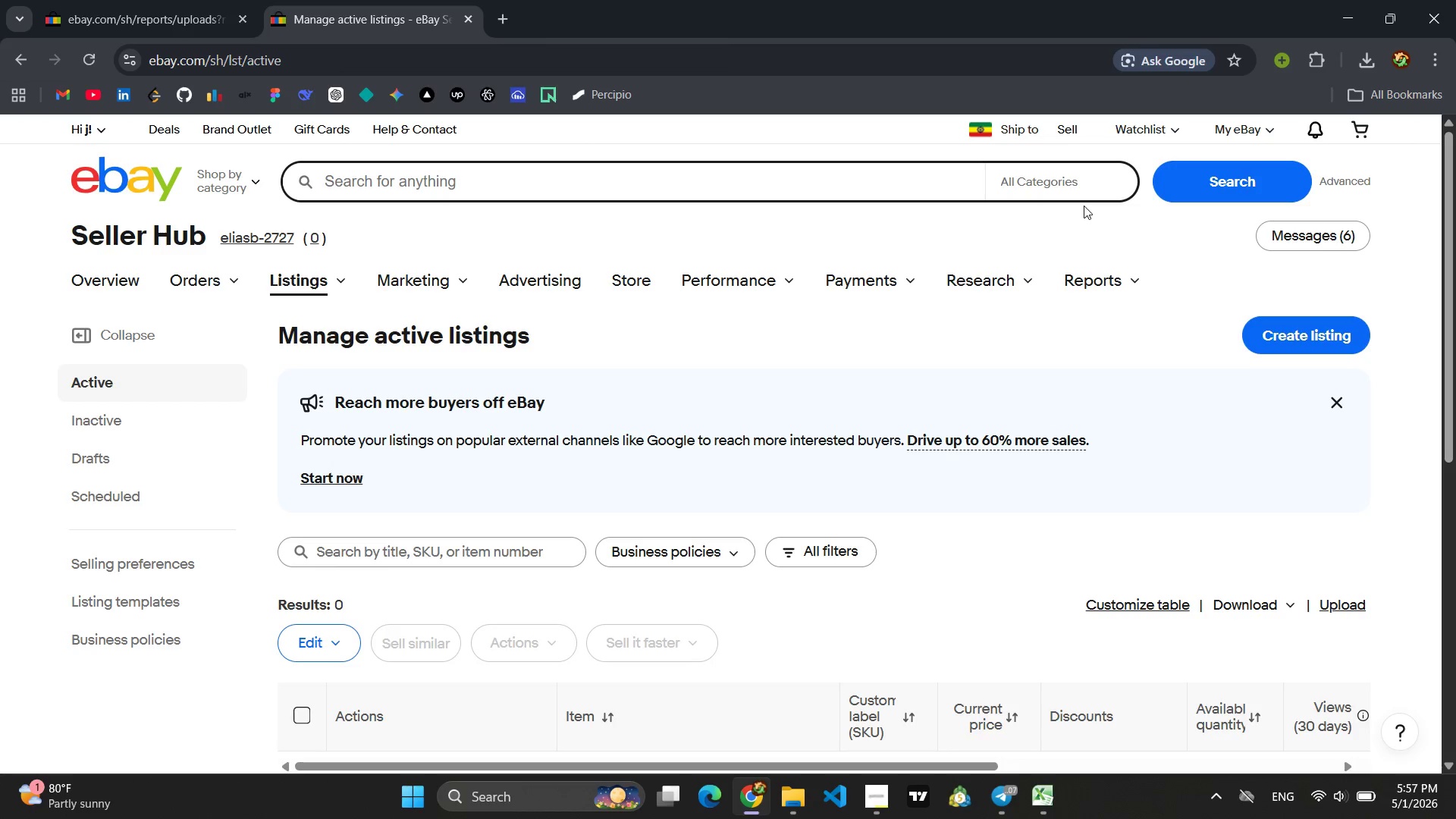 
left_click([870, 794])